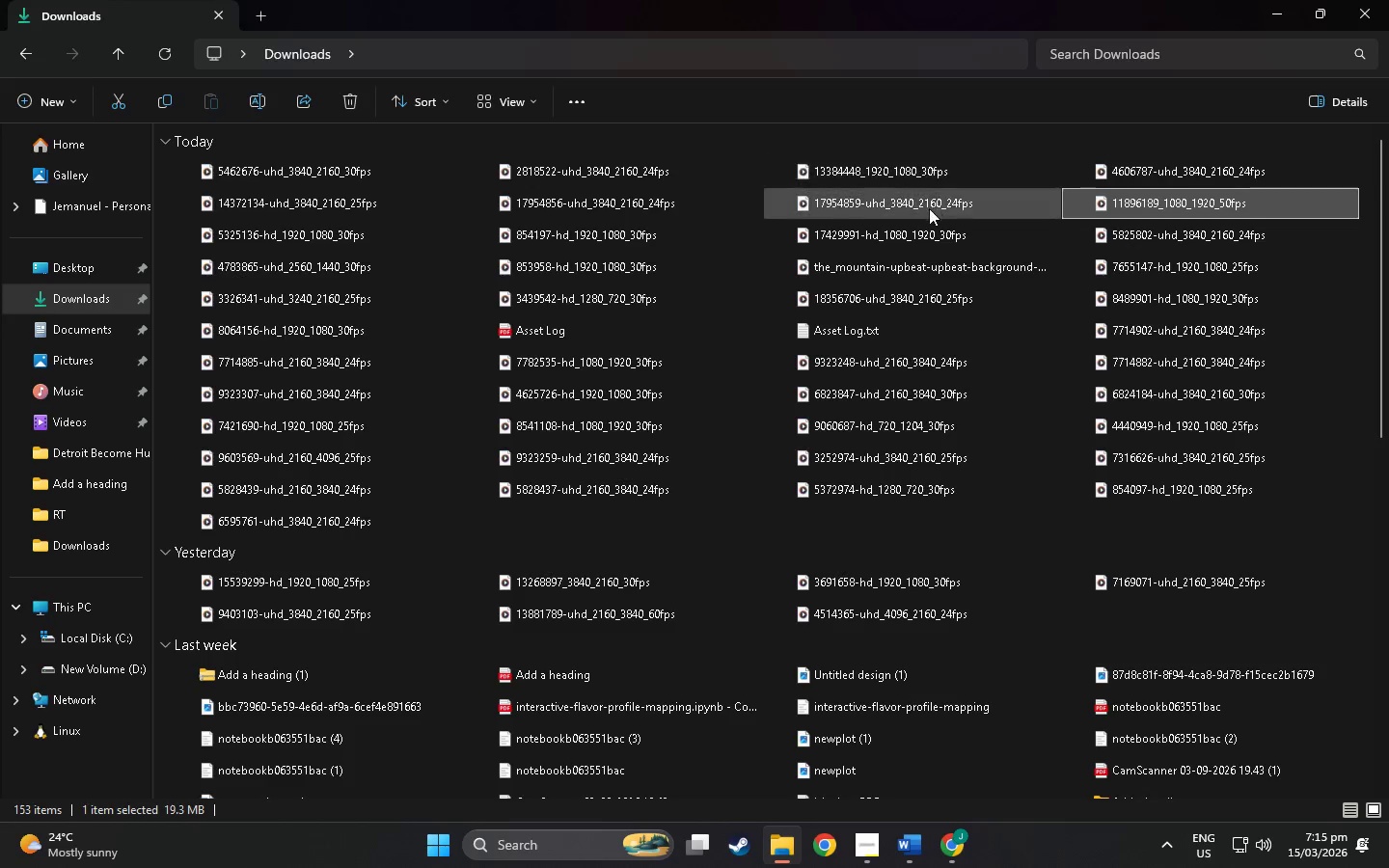 
double_click([929, 208])
 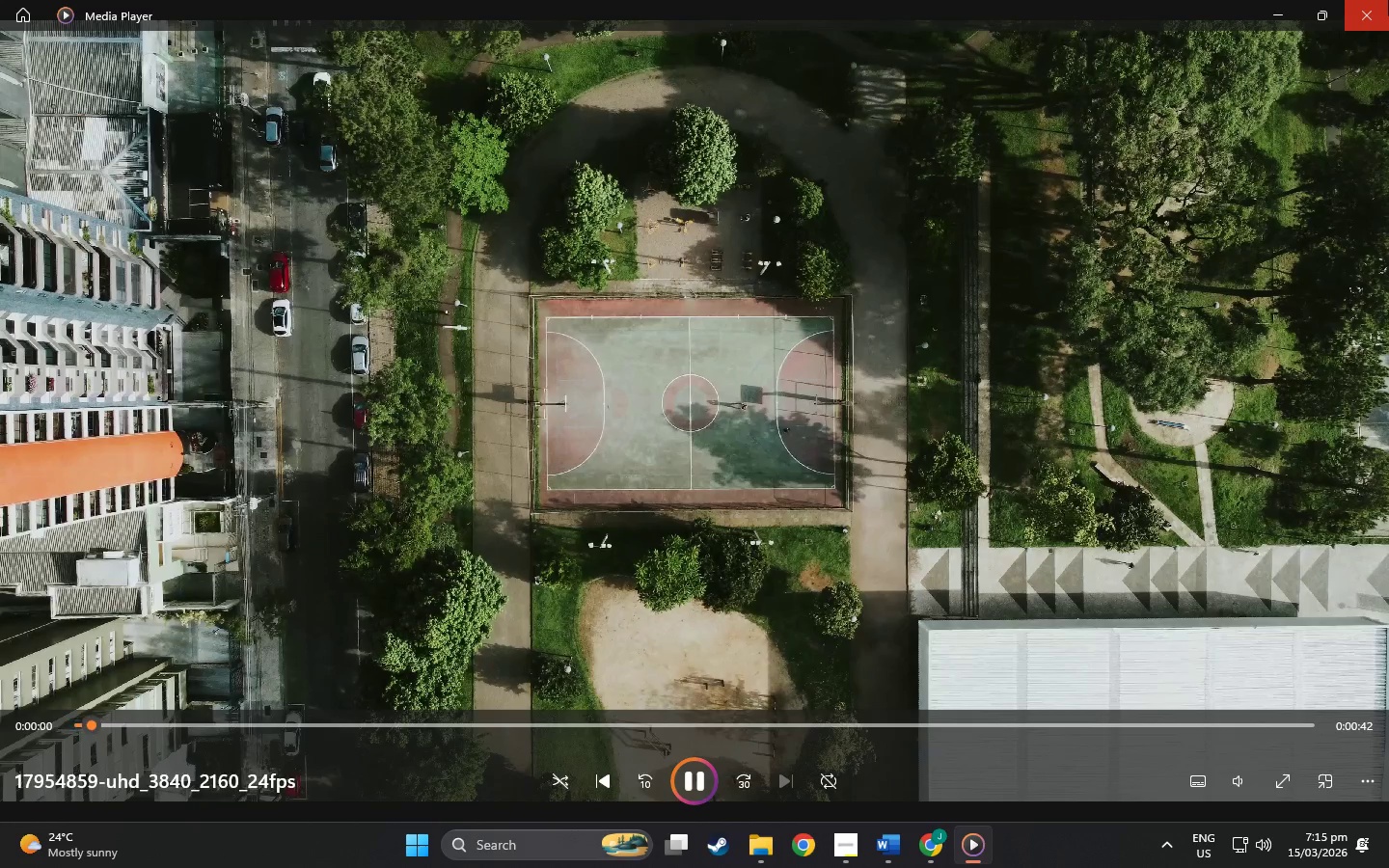 
double_click([1387, 0])
 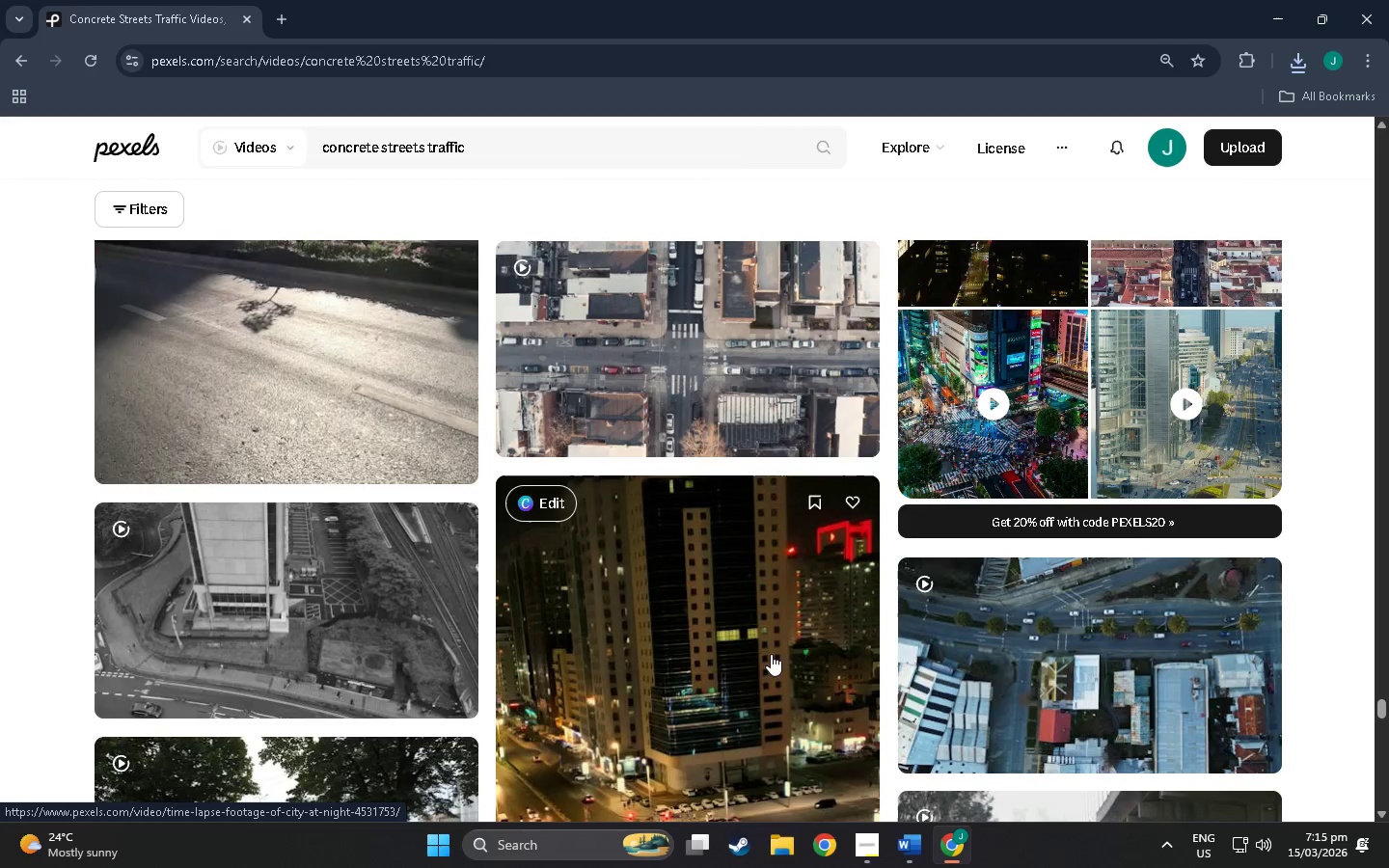 
left_click([787, 845])
 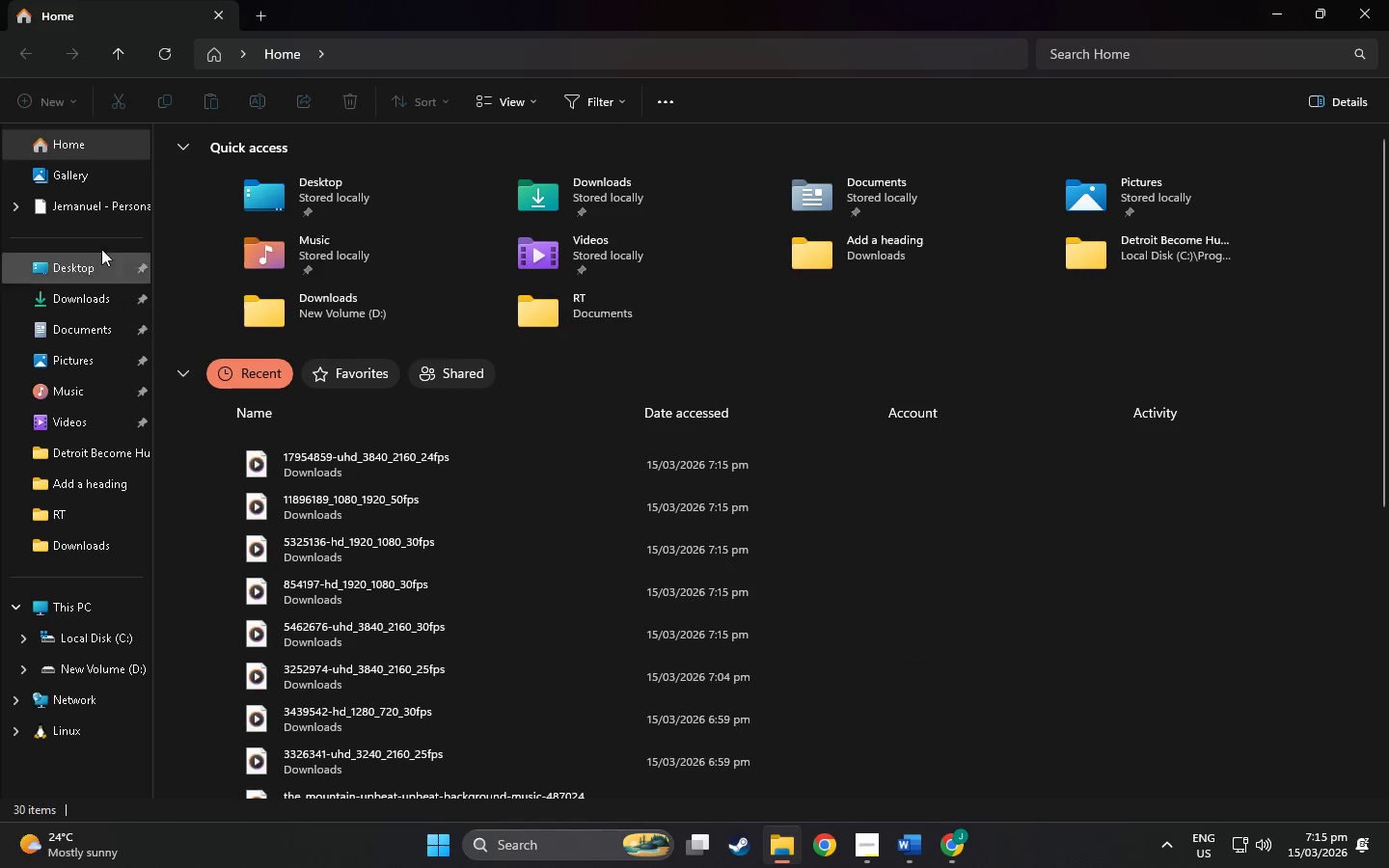 
left_click([47, 303])
 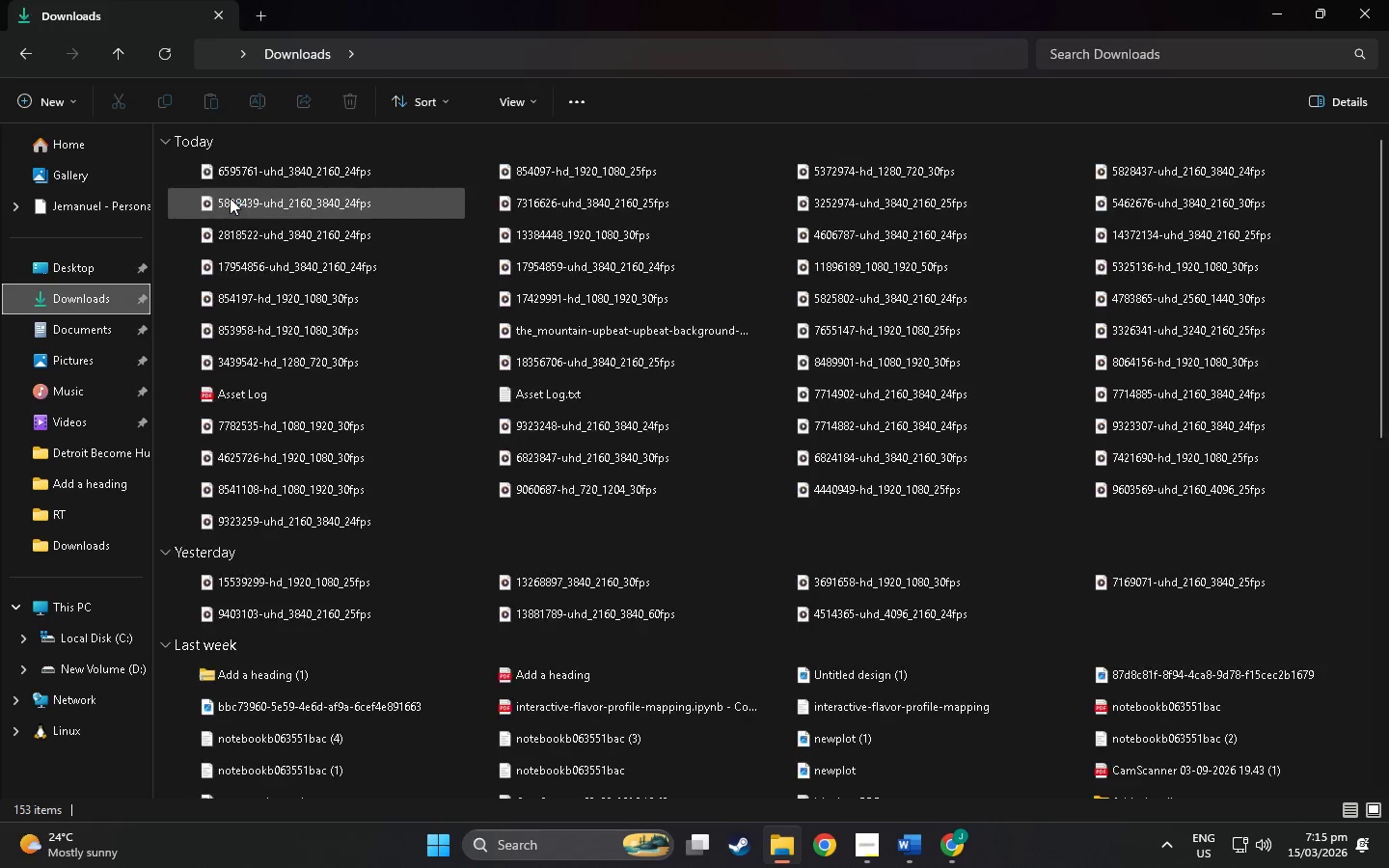 
scroll: coordinate [219, 235], scroll_direction: up, amount: 3.0
 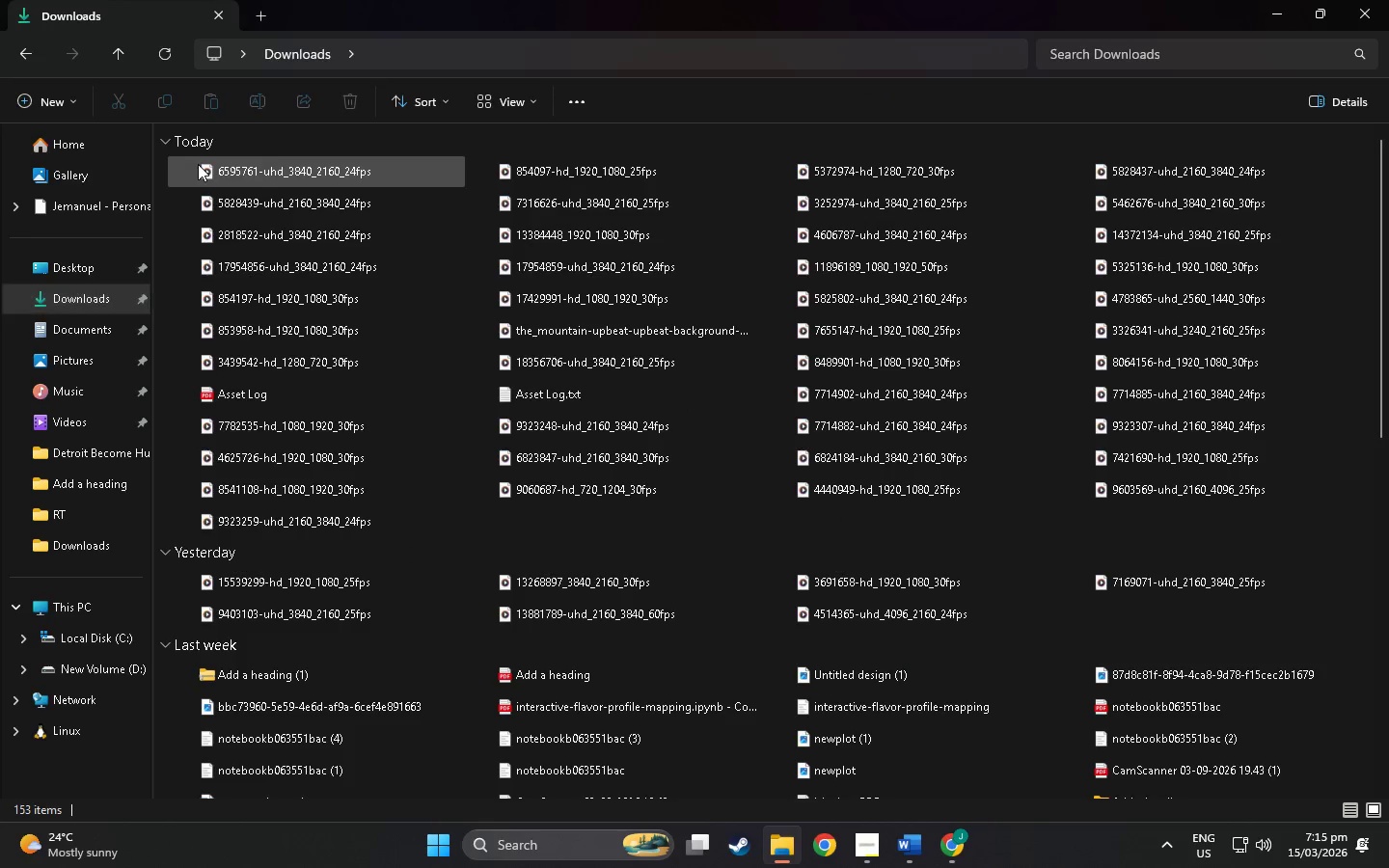 
double_click([198, 164])
 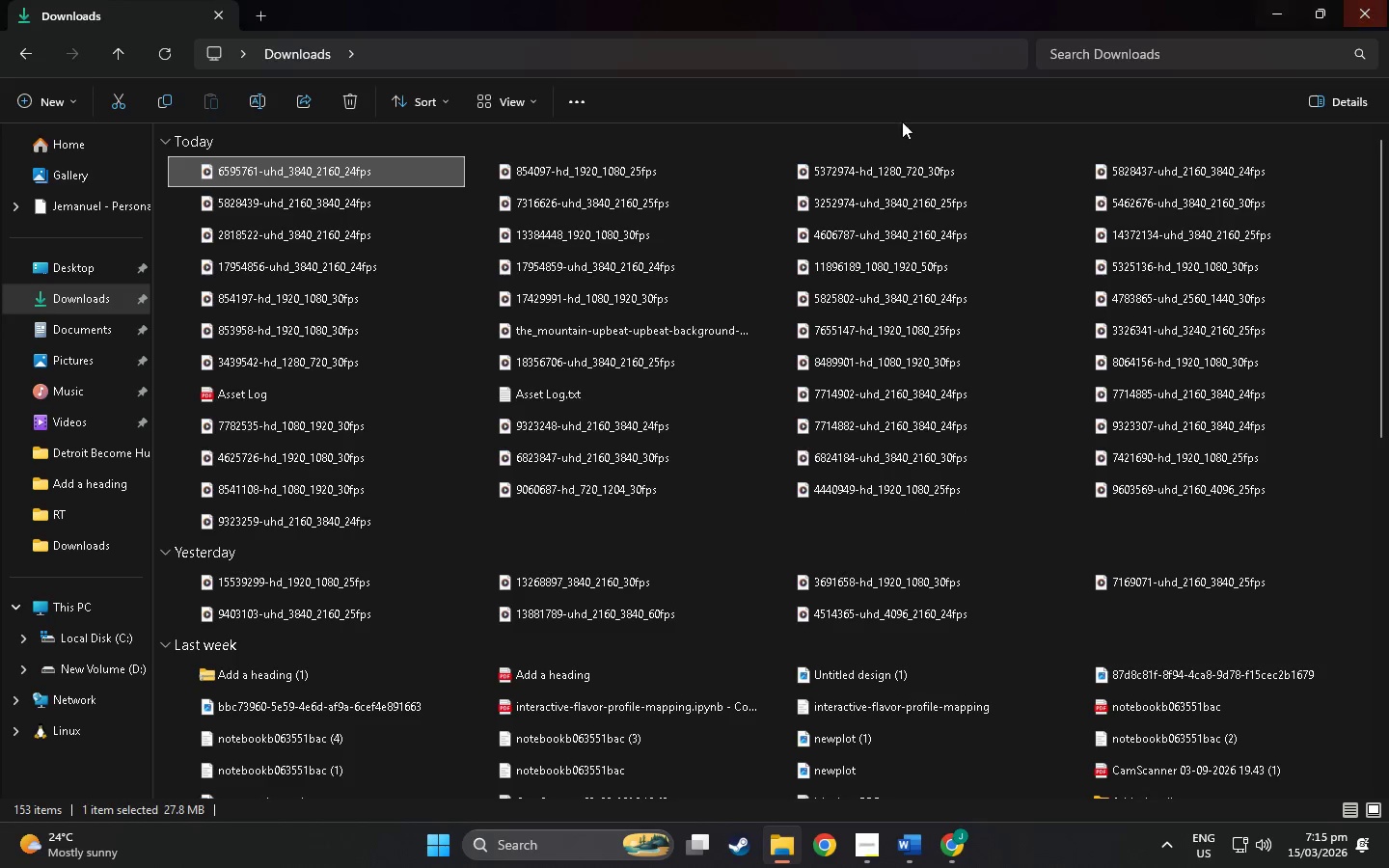 
double_click([602, 173])
 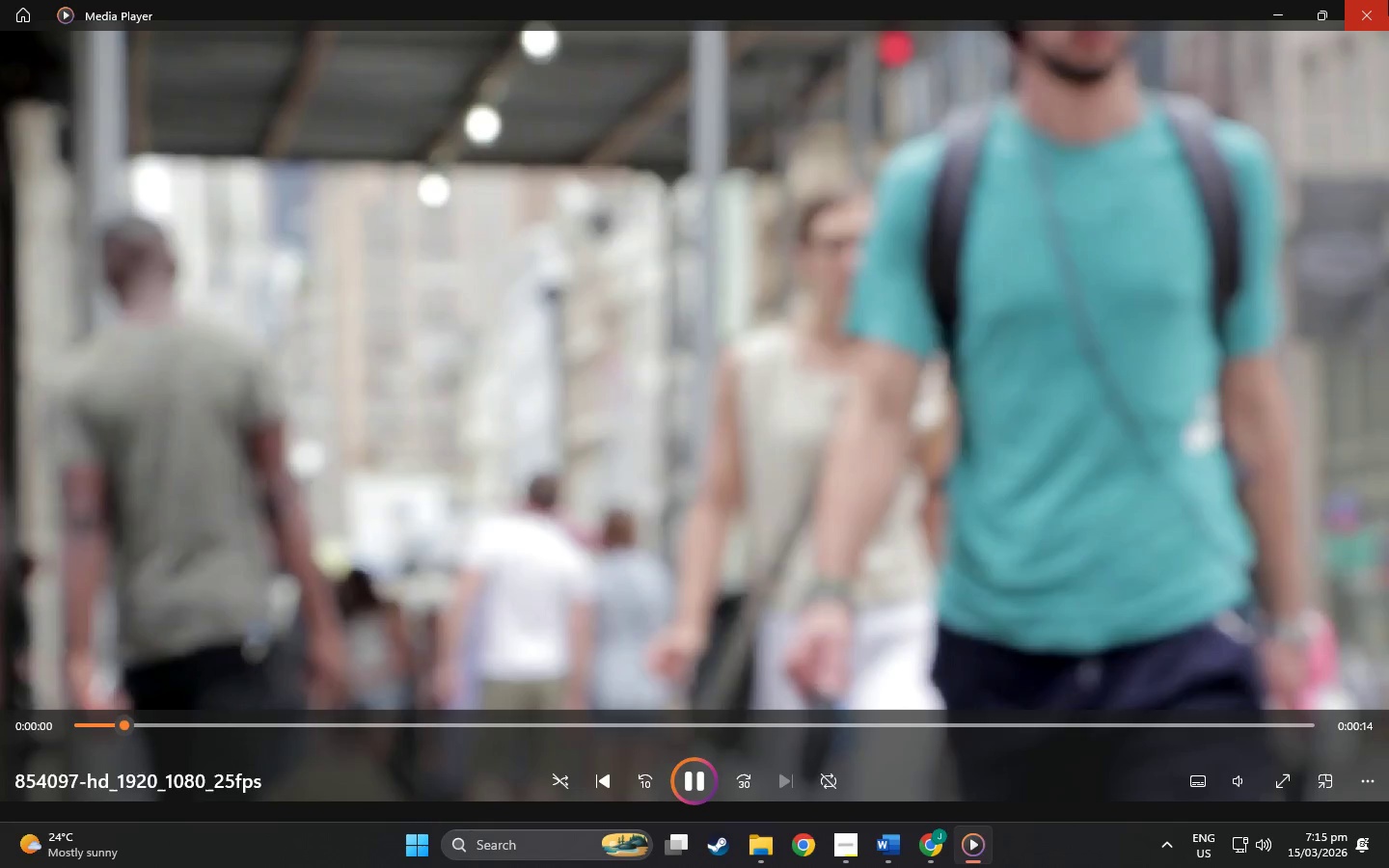 
left_click([1388, 0])